 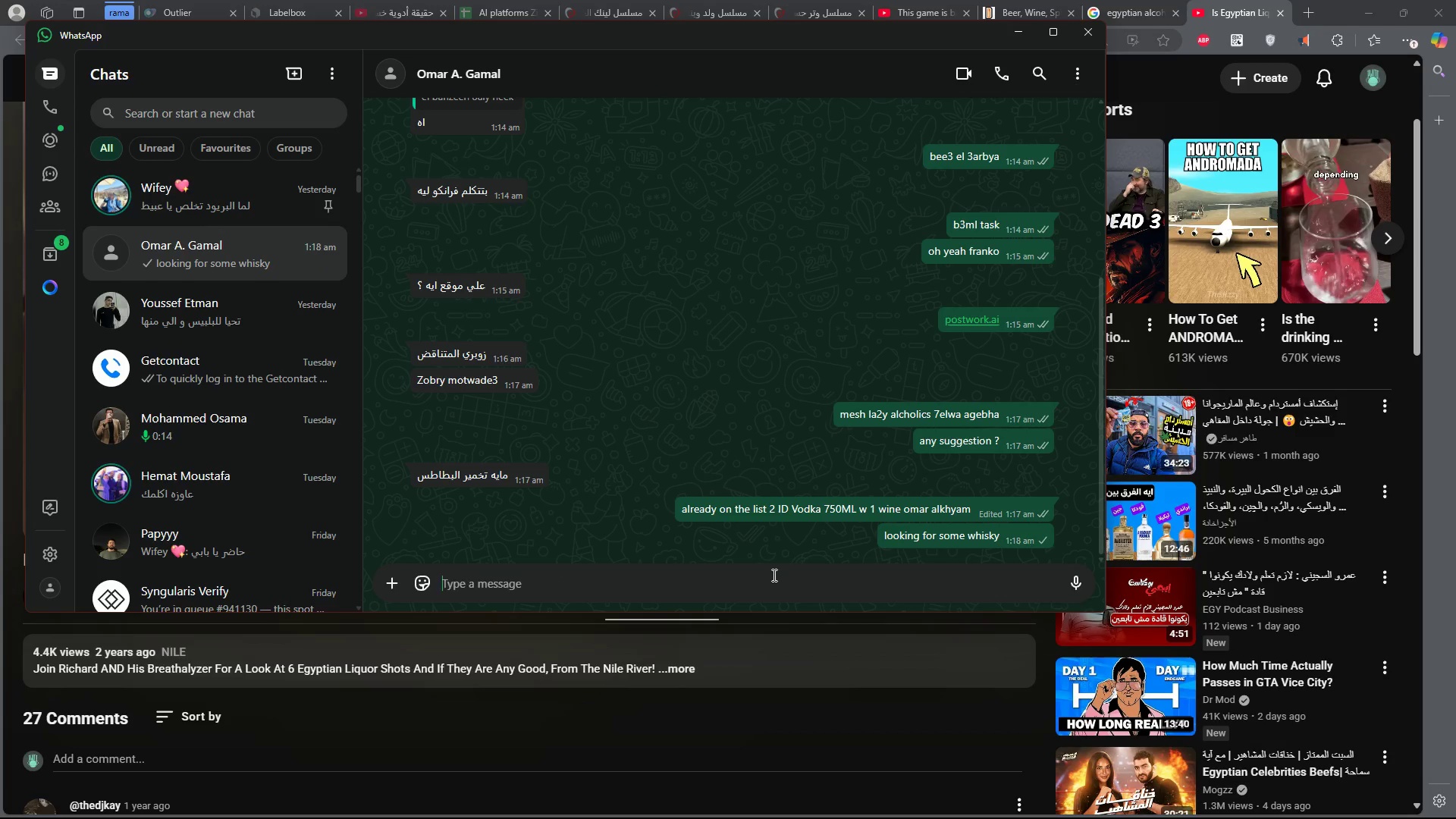 
type(om)
key(Backspace)
type(h my god)
 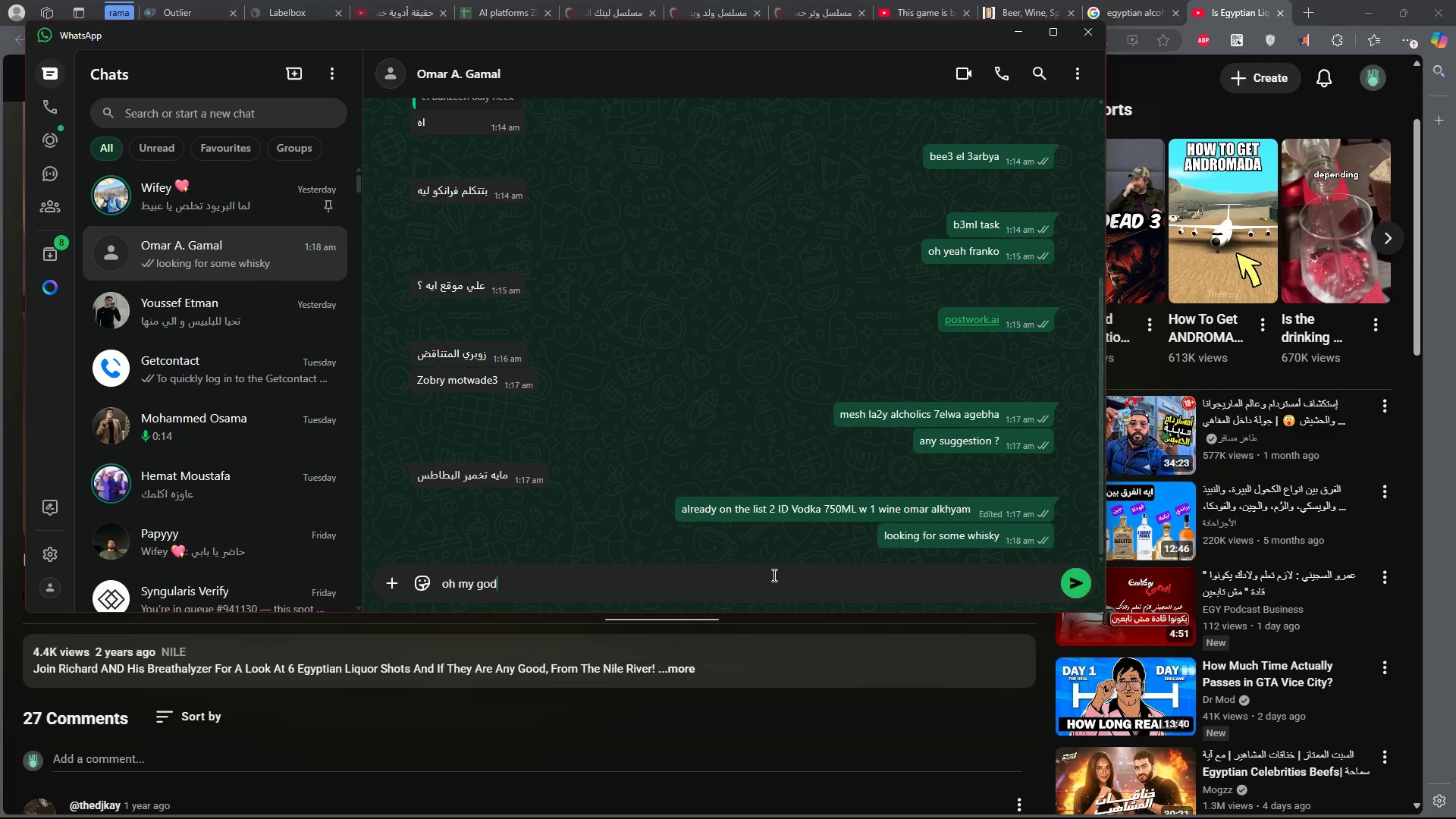 
key(Enter)
 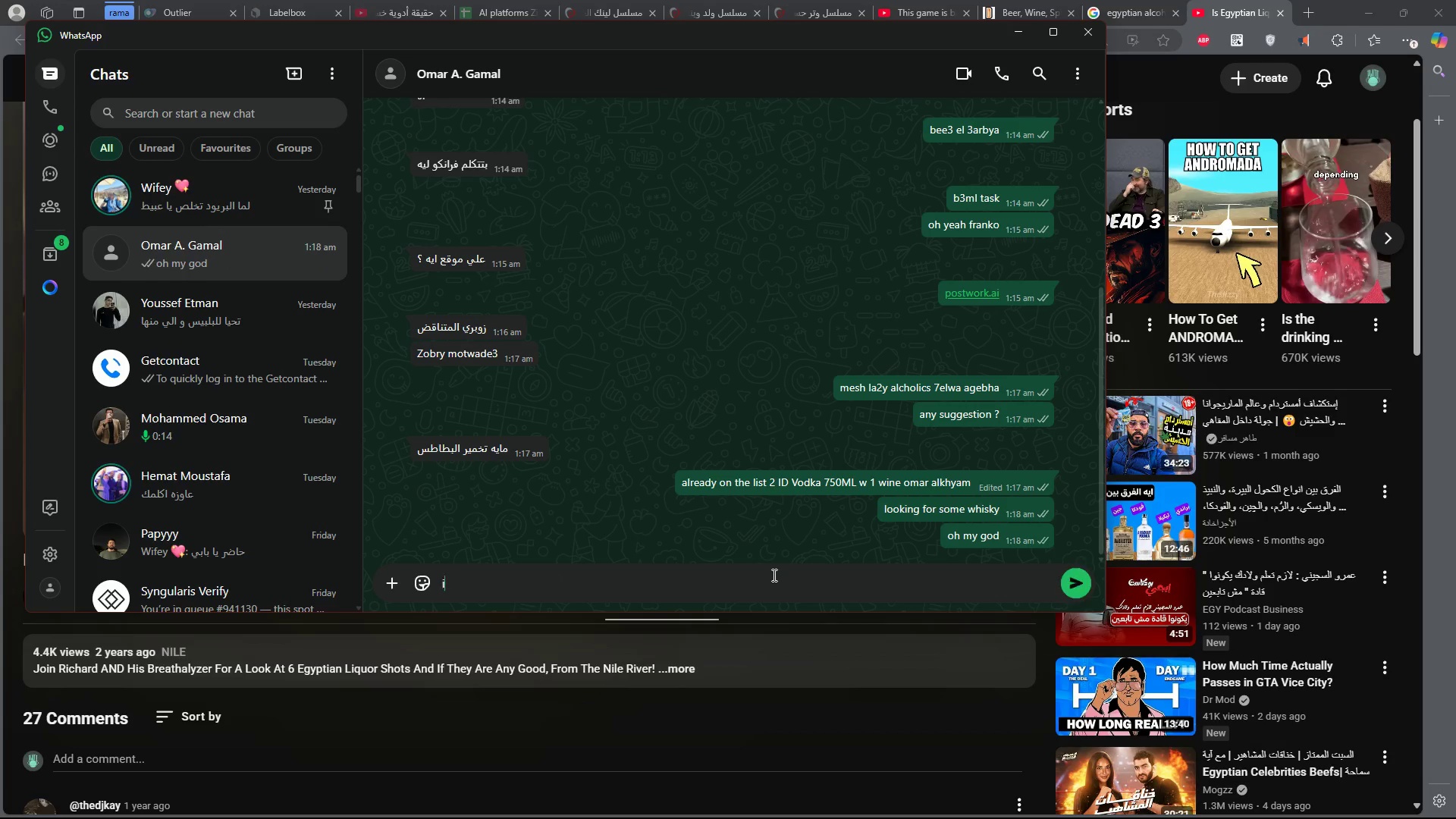 
type(i feel like i'm from m)
key(Backspace)
type(Ma'adi)
 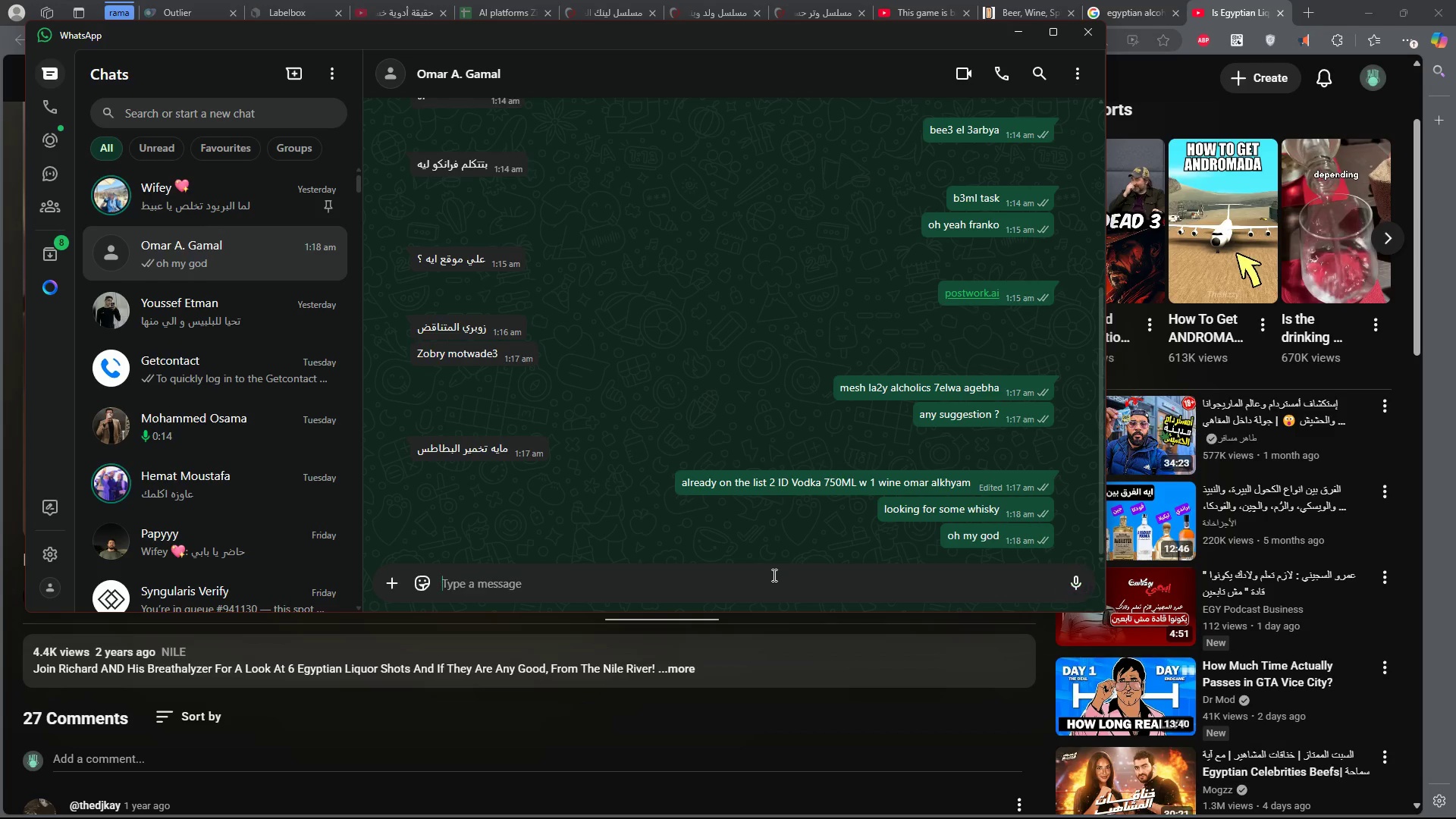 
key(Enter)
 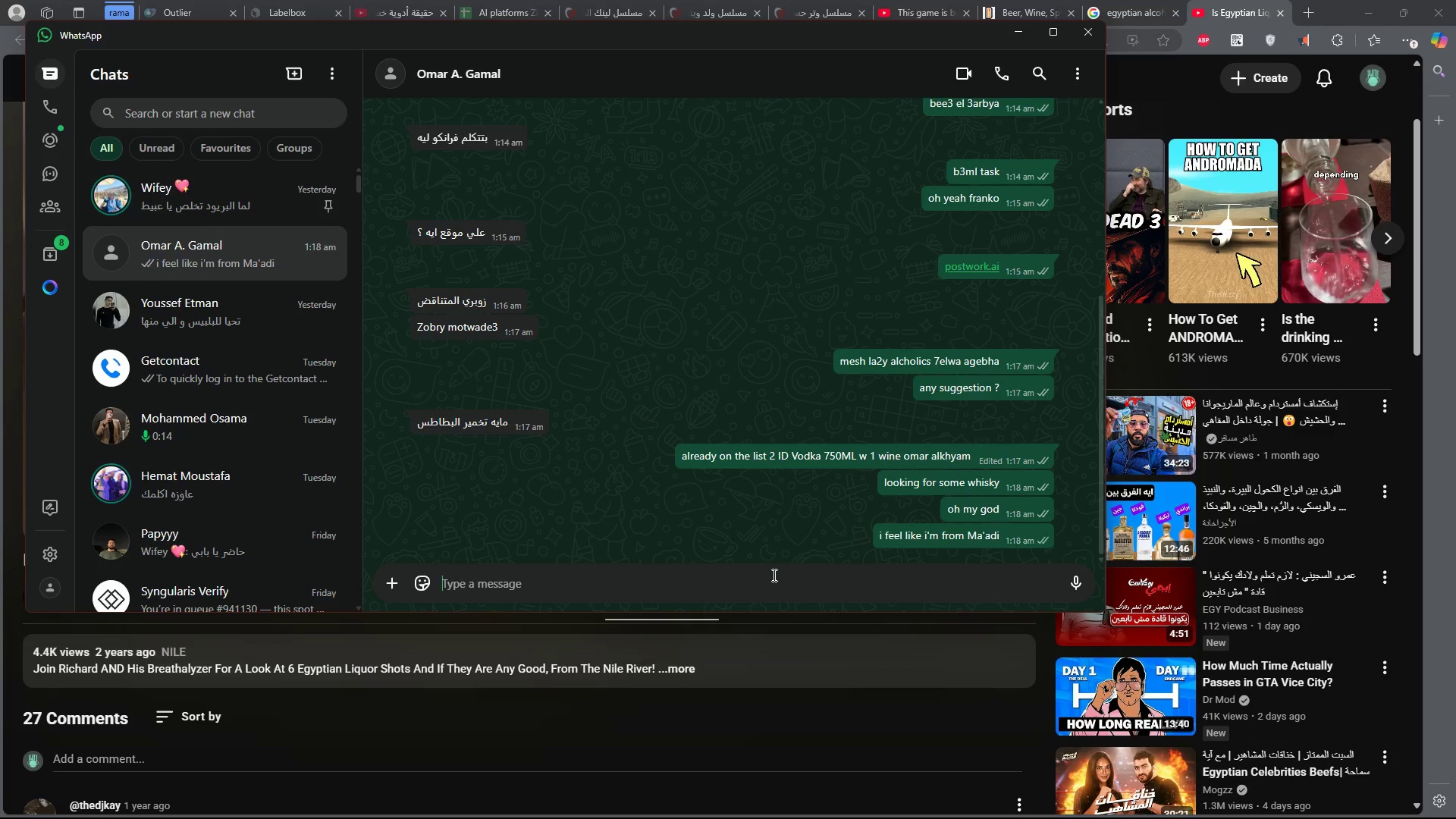 
key(Alt+AltLeft)
 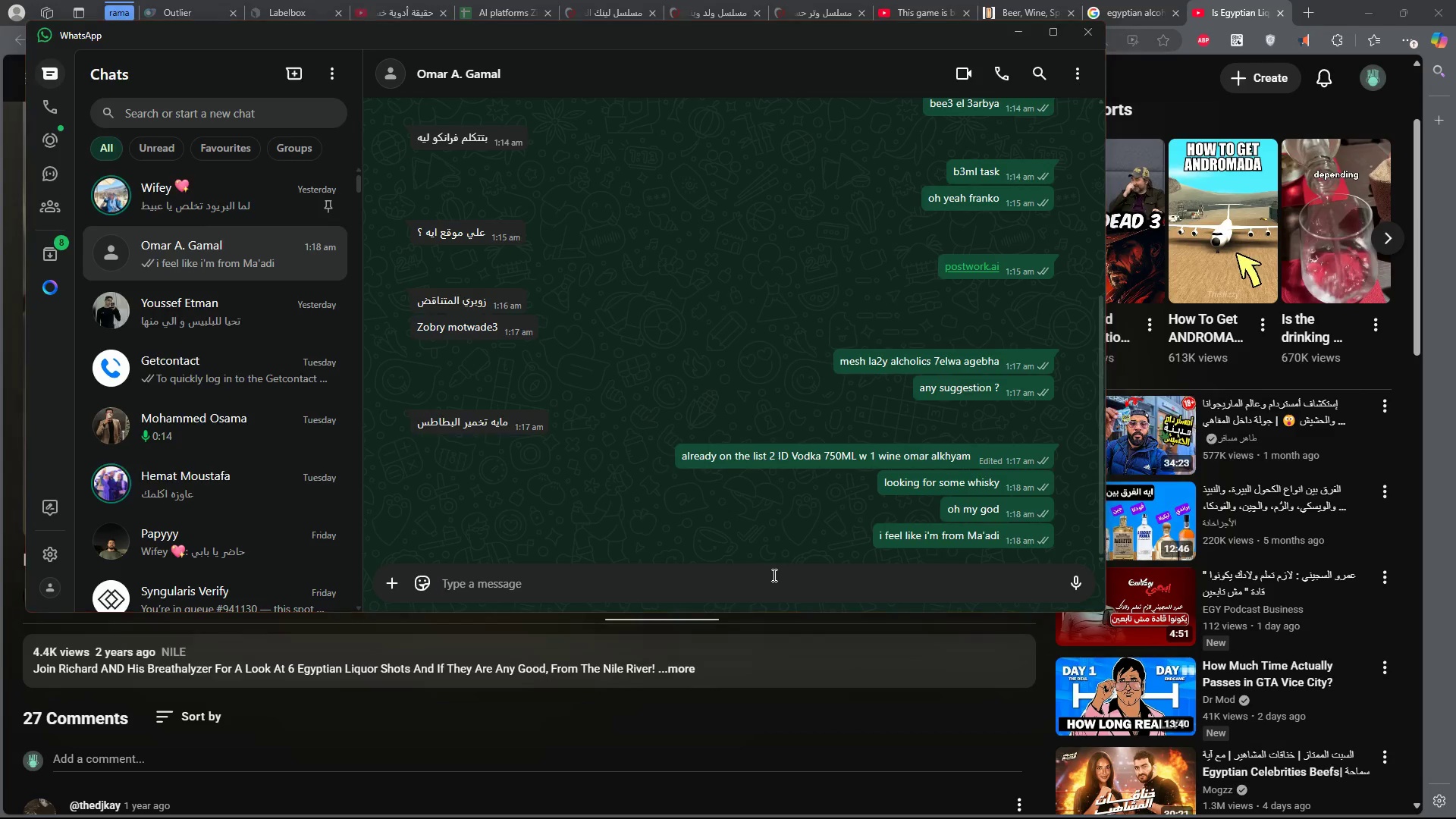 
key(Alt+Tab)
 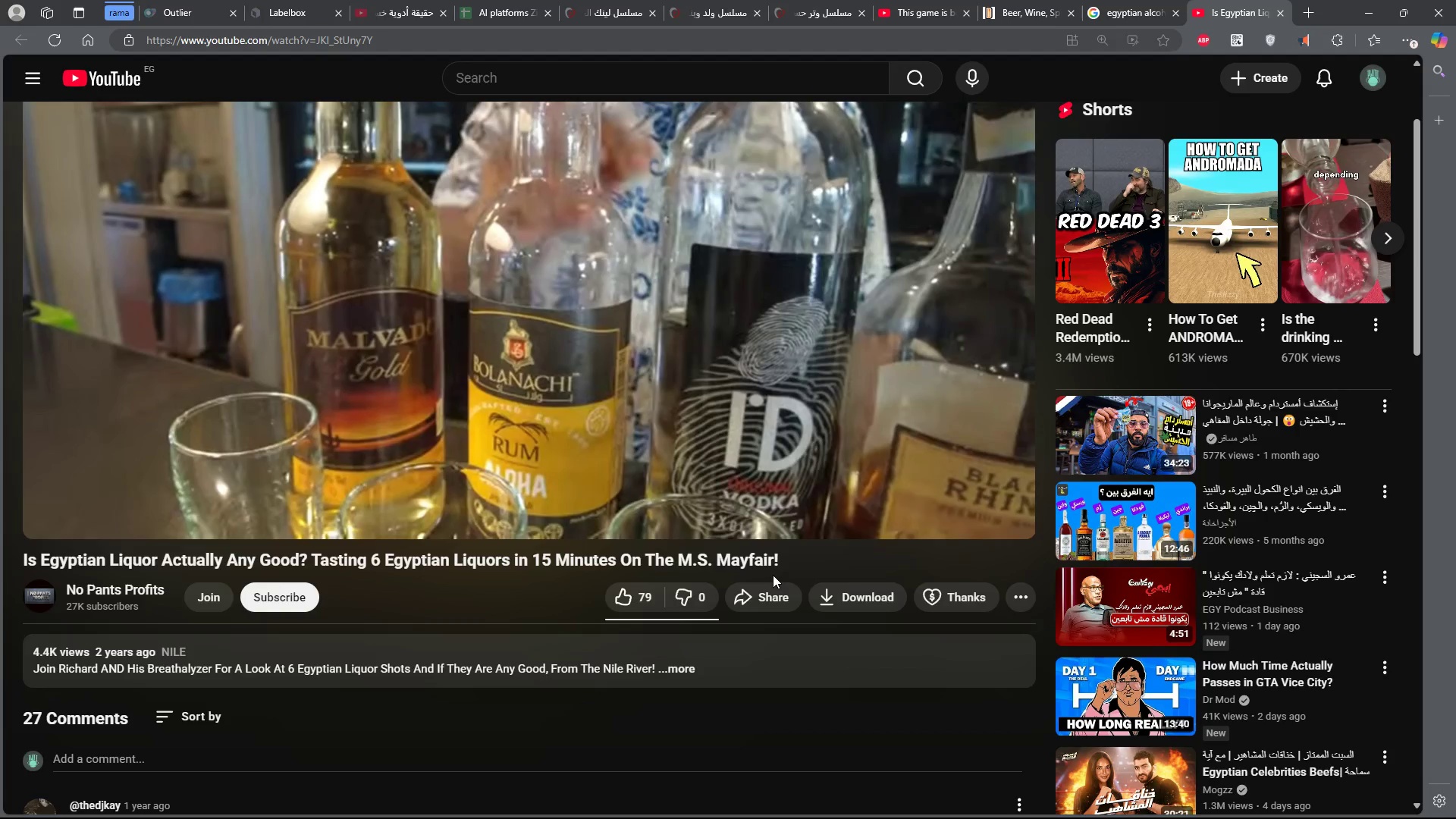 
key(Space)
 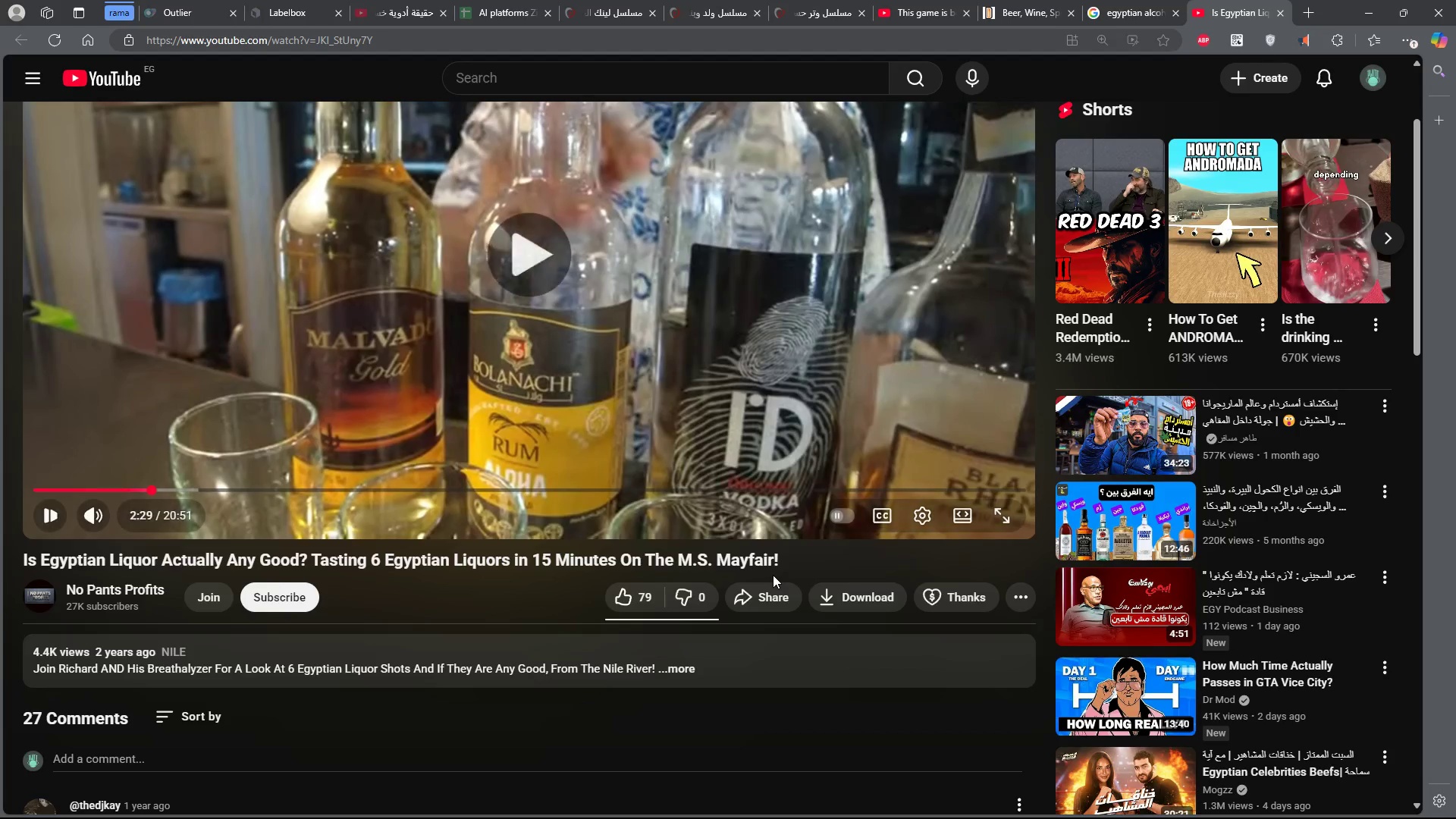 
scroll: coordinate [773, 575], scroll_direction: up, amount: 1.0
 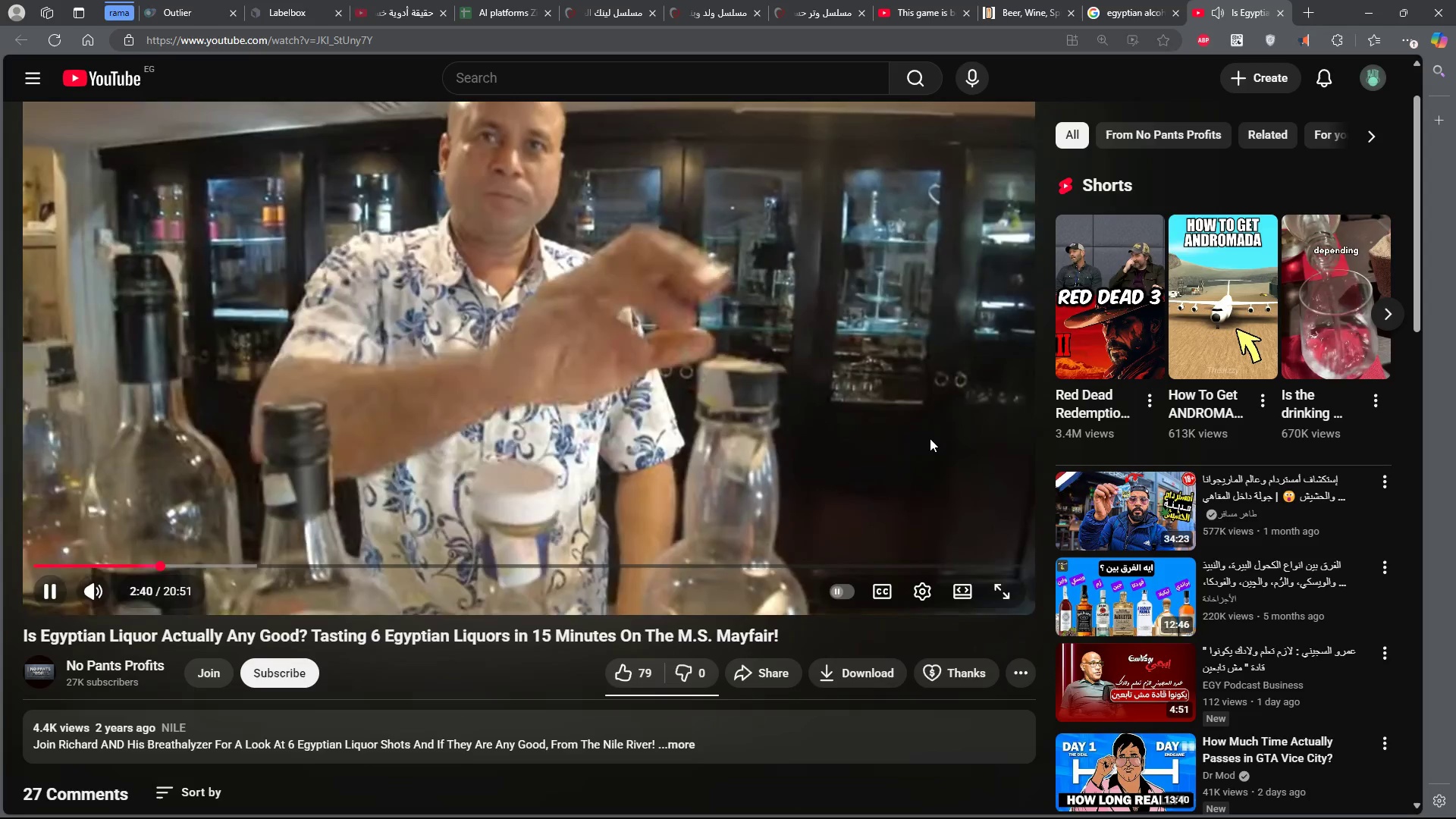 
wait(16.19)
 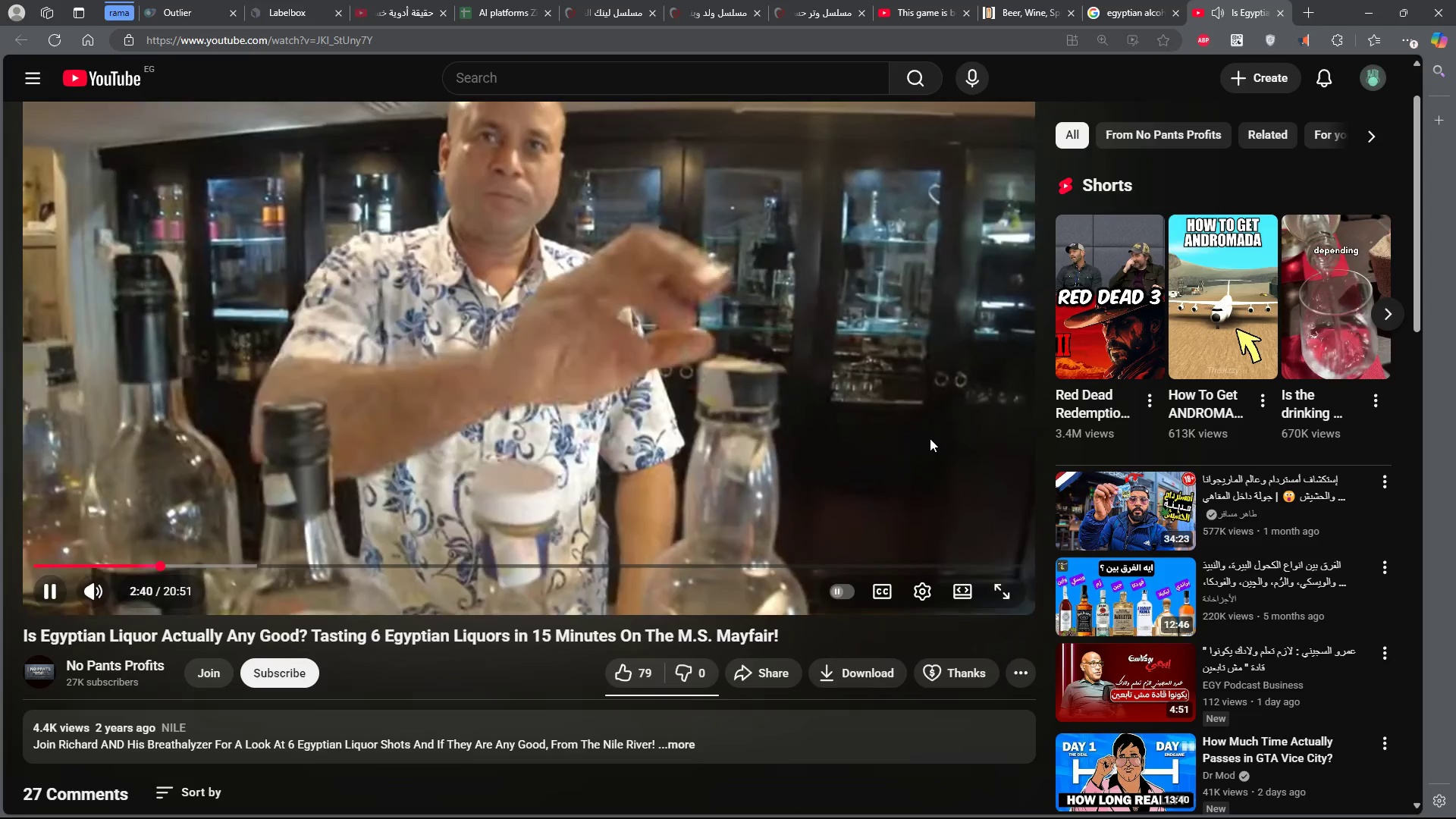 
left_click([930, 438])
 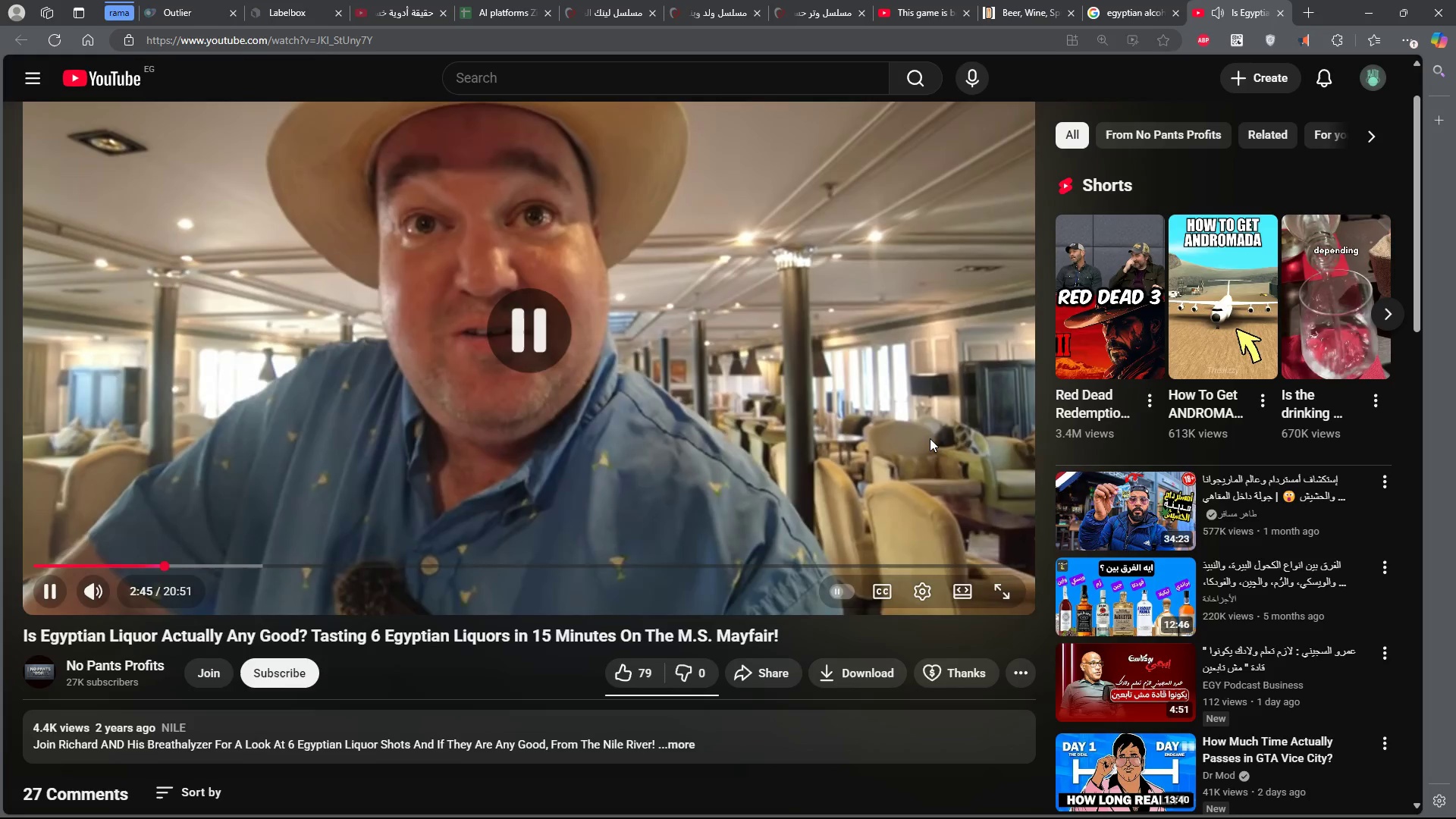 
key(Alt+Tab)
 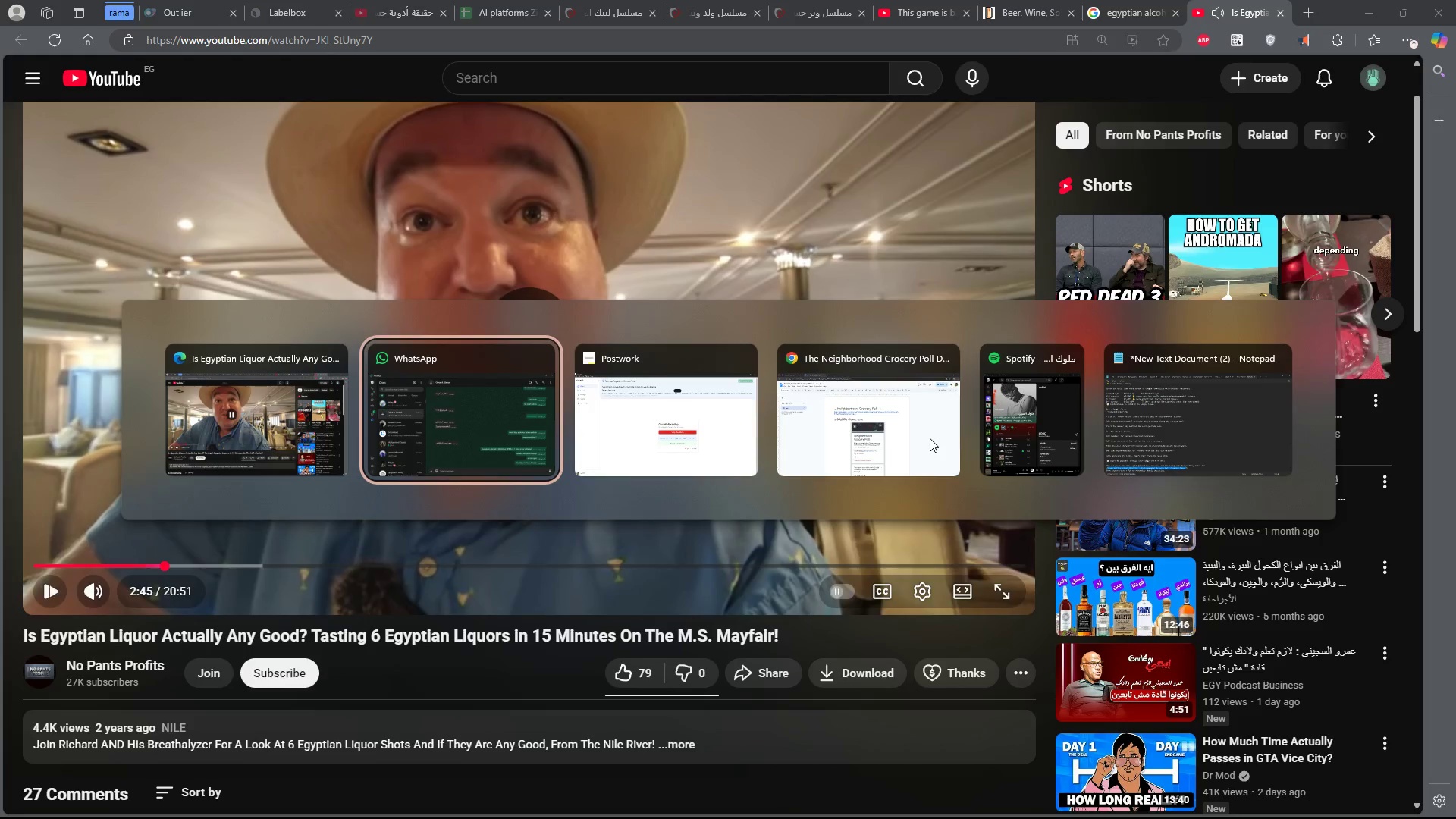 
key(Alt+Tab)
 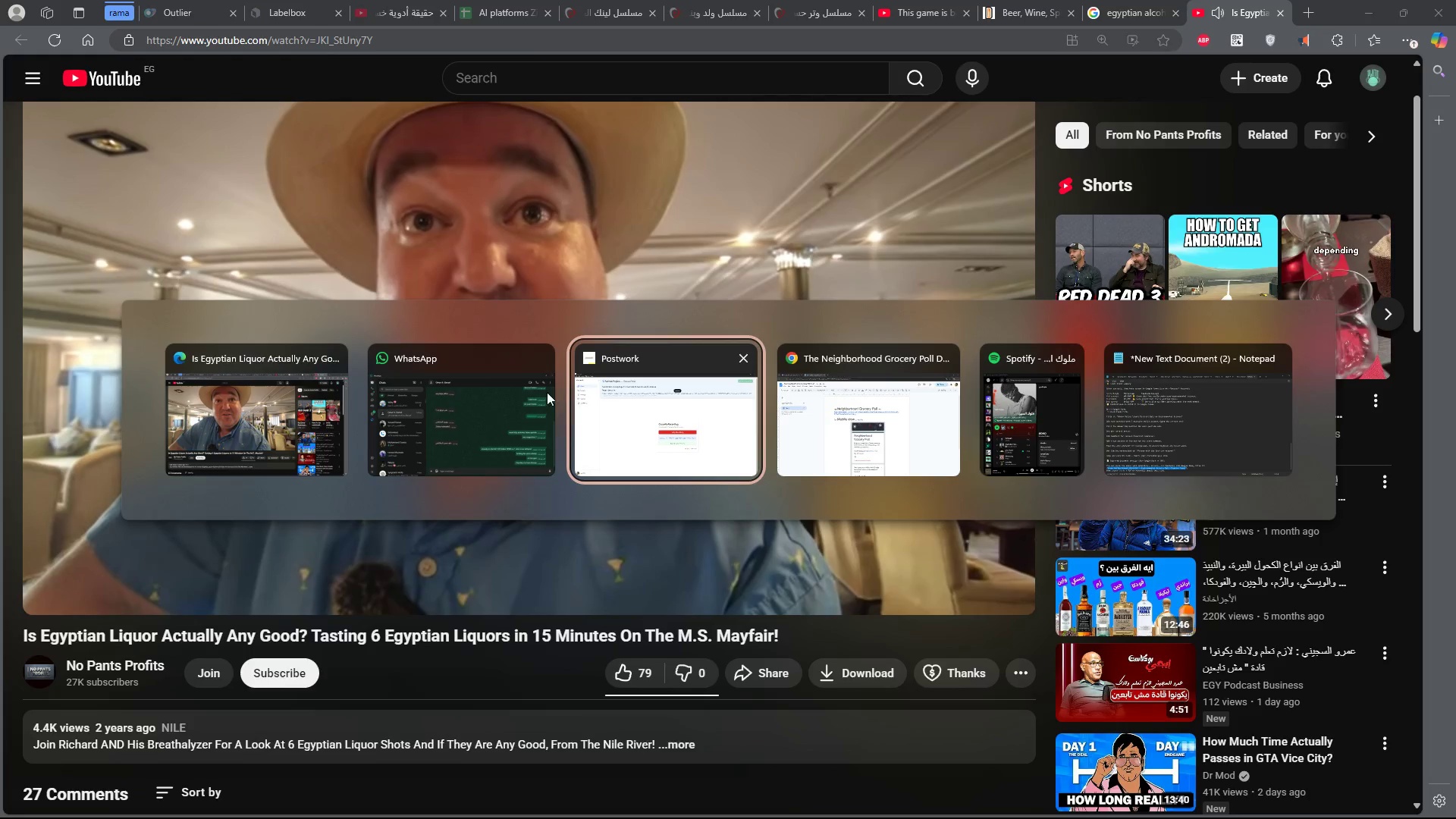 
left_click([419, 409])
 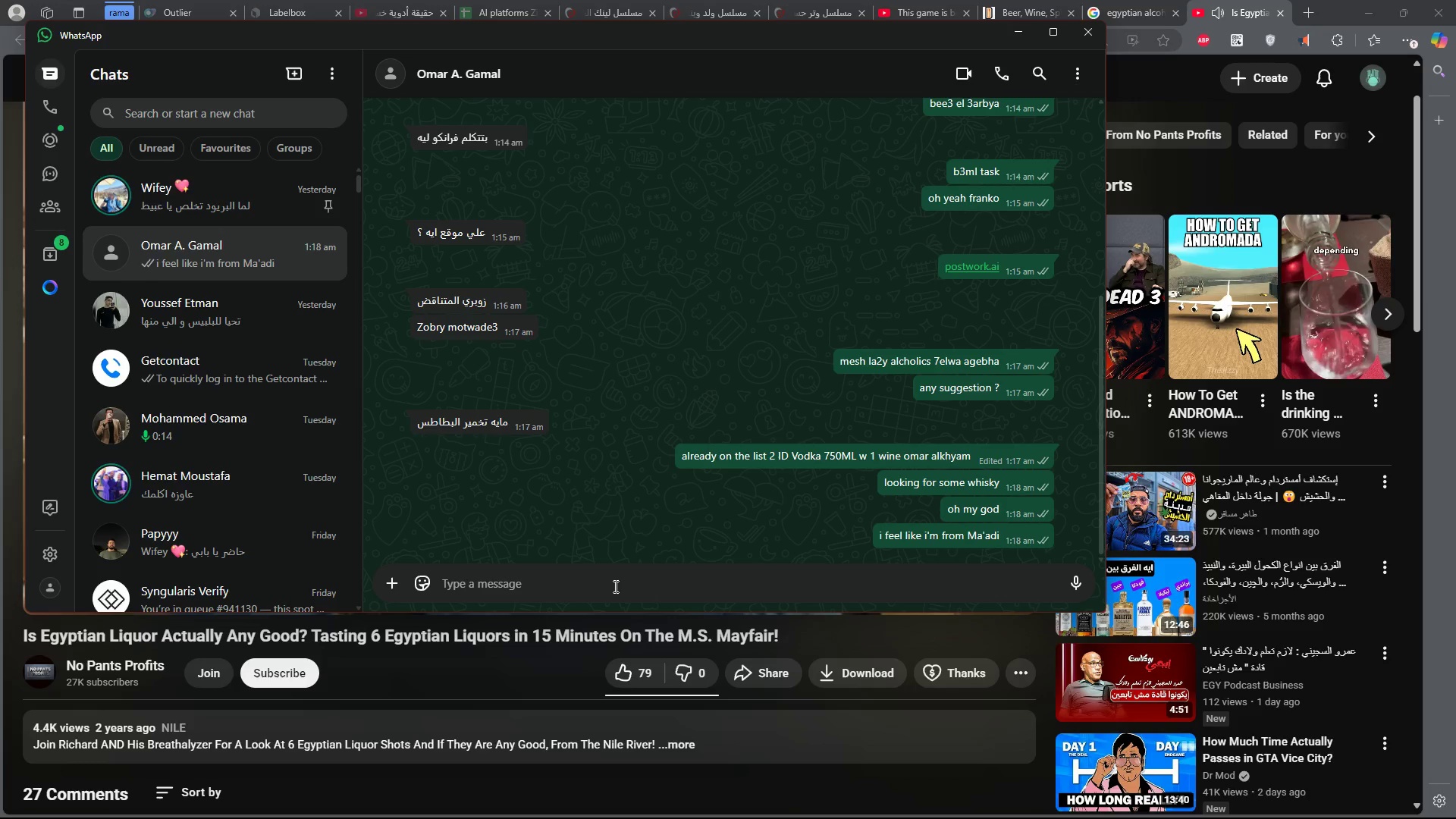 
left_click([614, 586])
 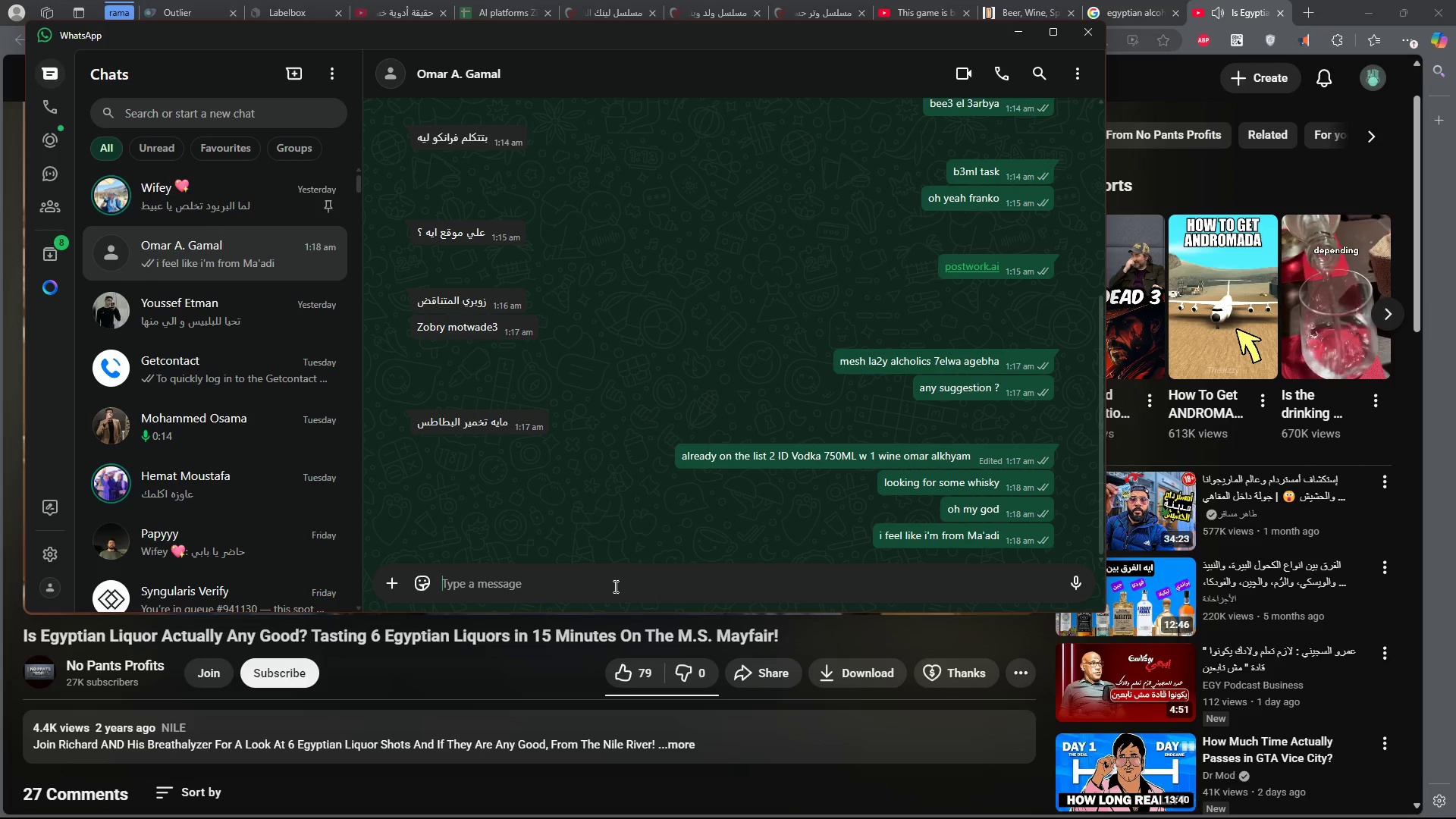 
type(s)
key(Backspace)
type(bfkr fe maraki)
 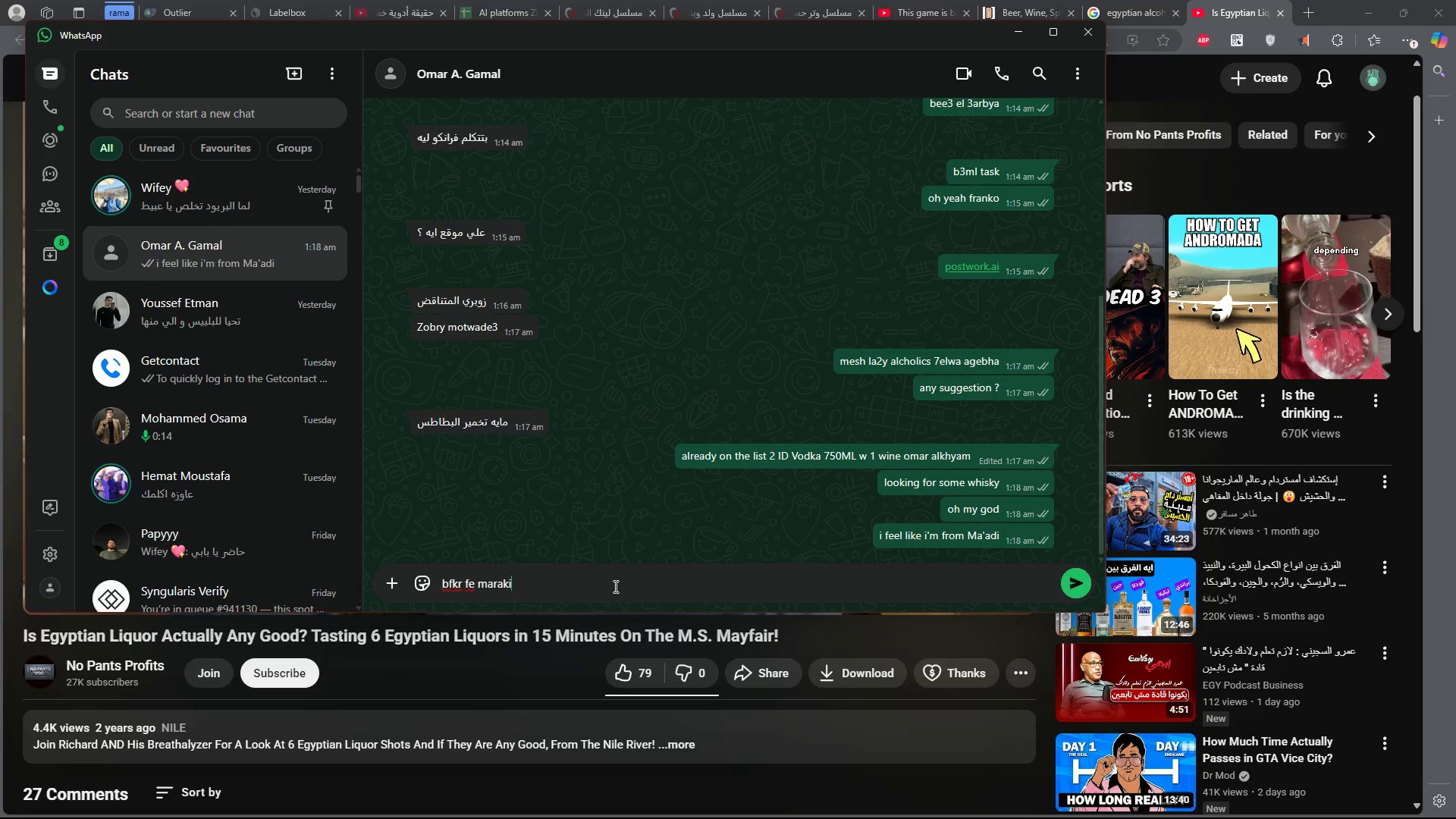 
key(Enter)
 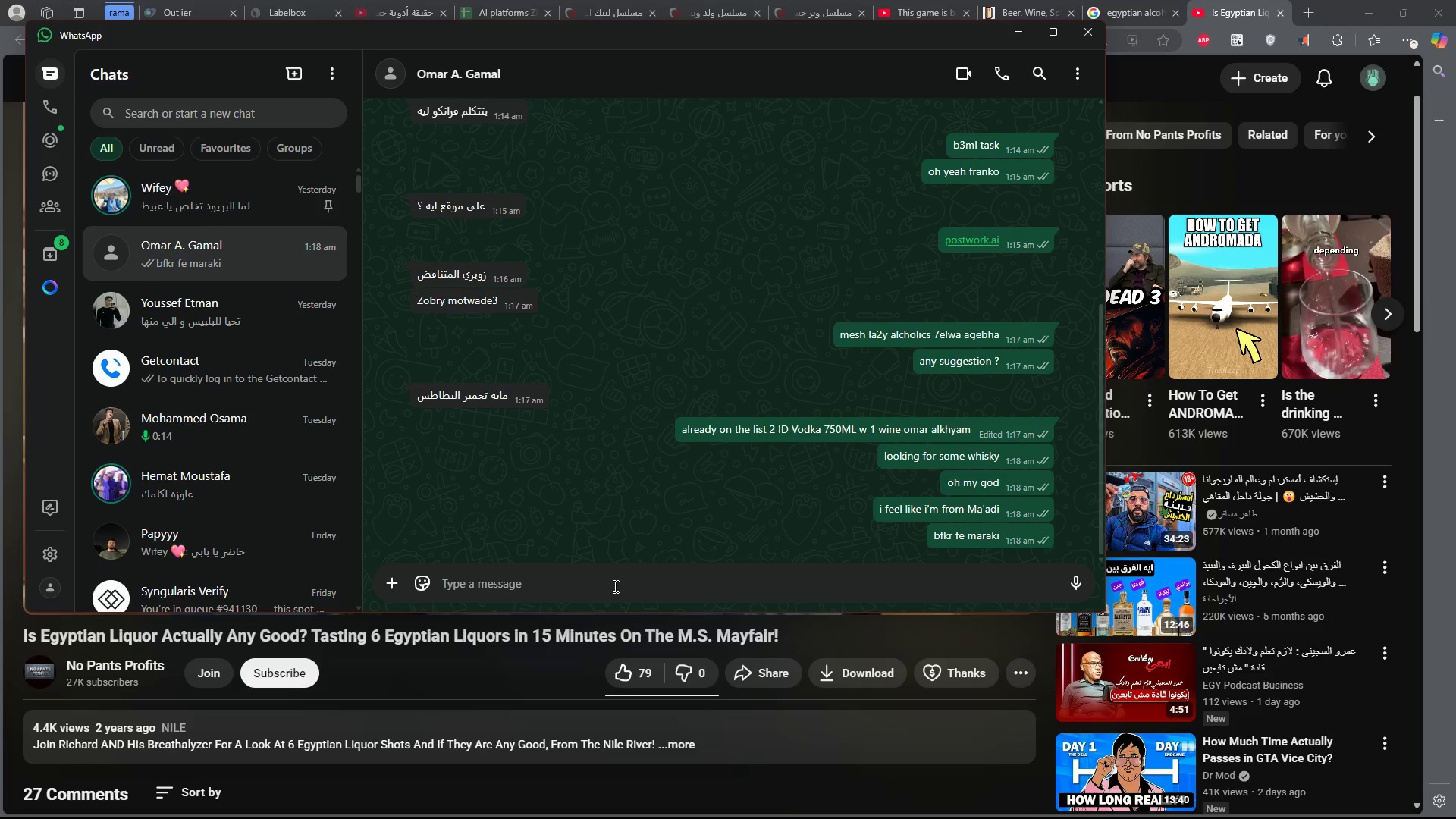 
type(47)
key(Backspace)
type(2.5% alc)
 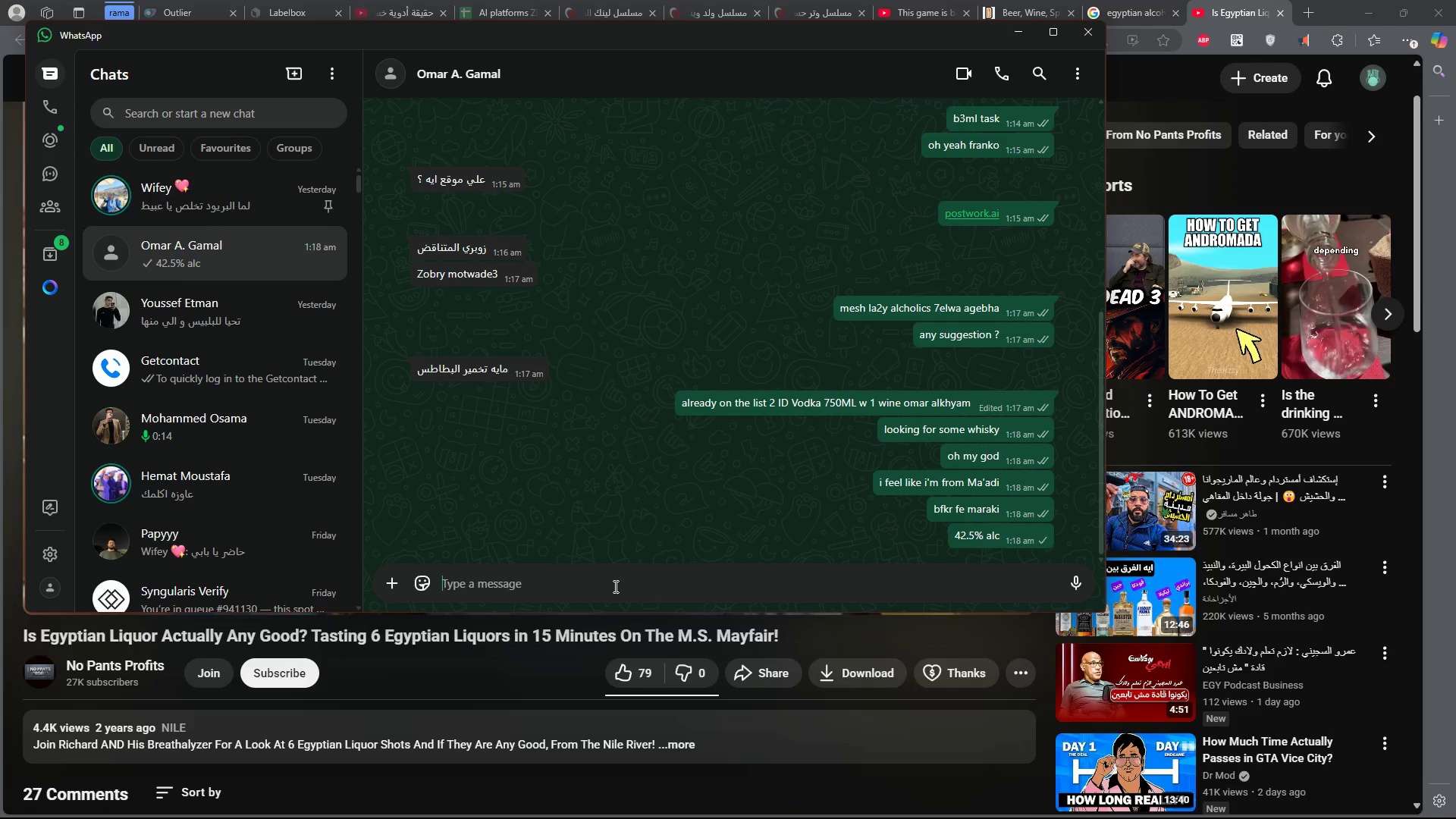 
 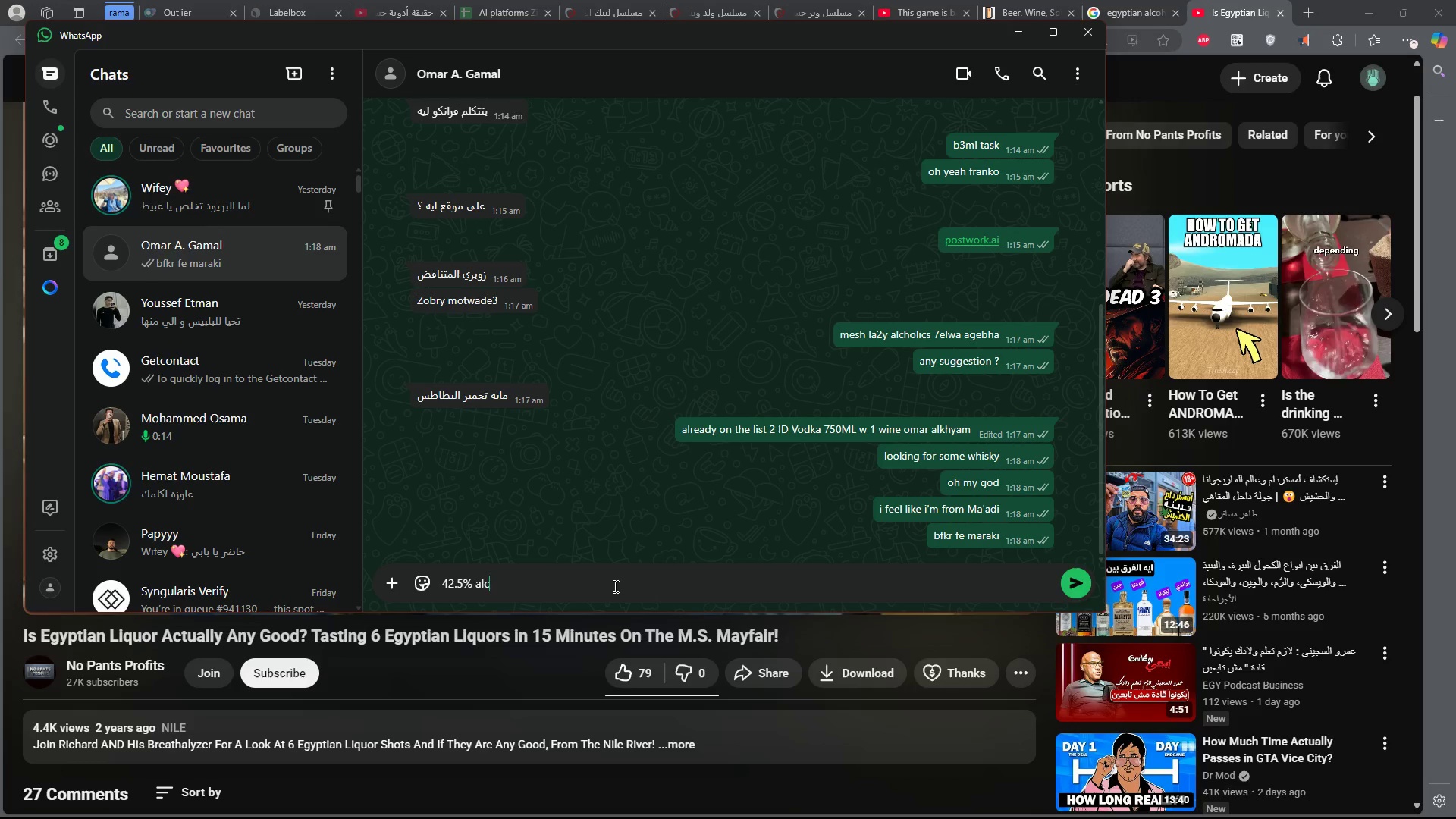 
key(Enter)
 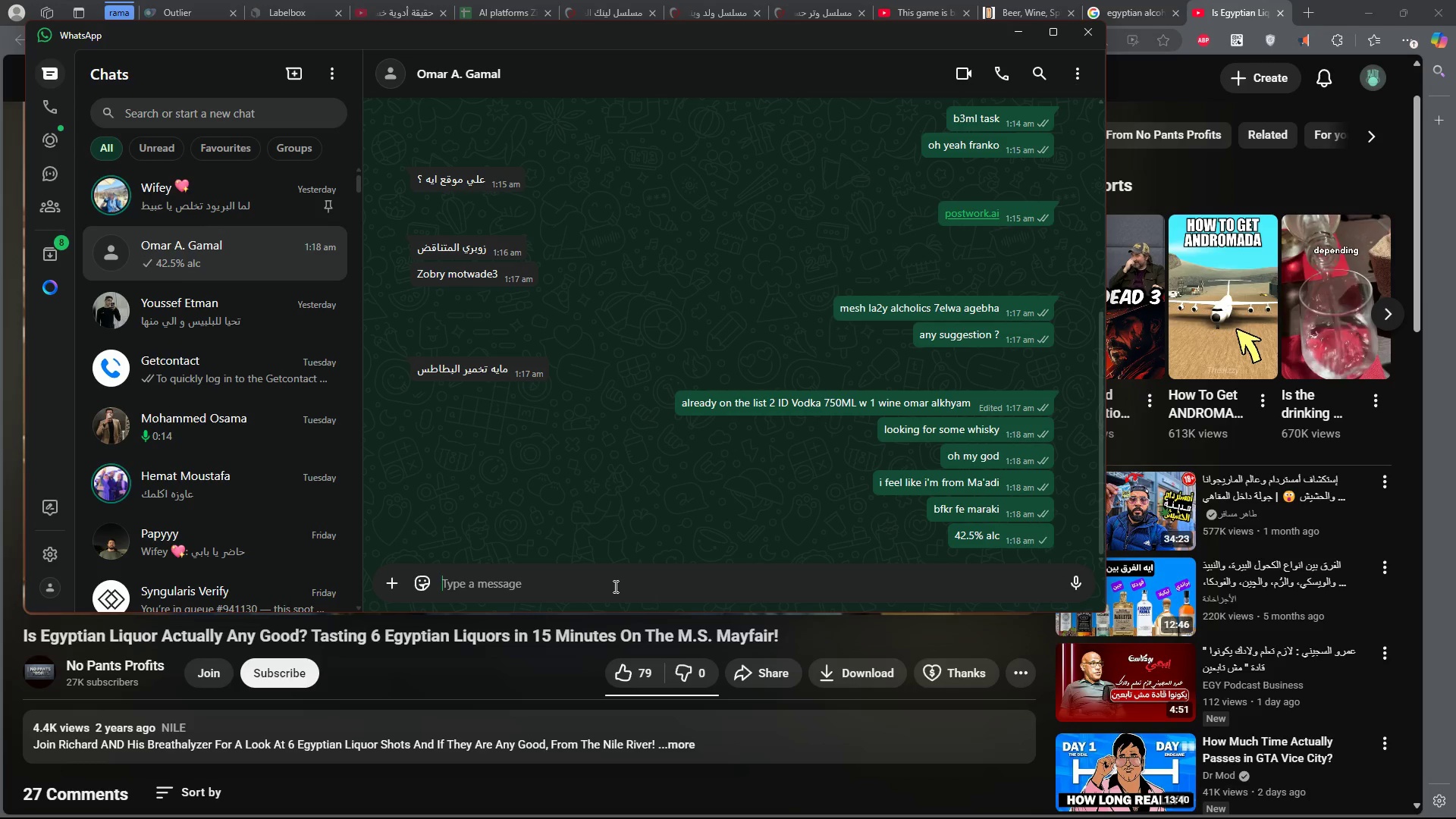 